 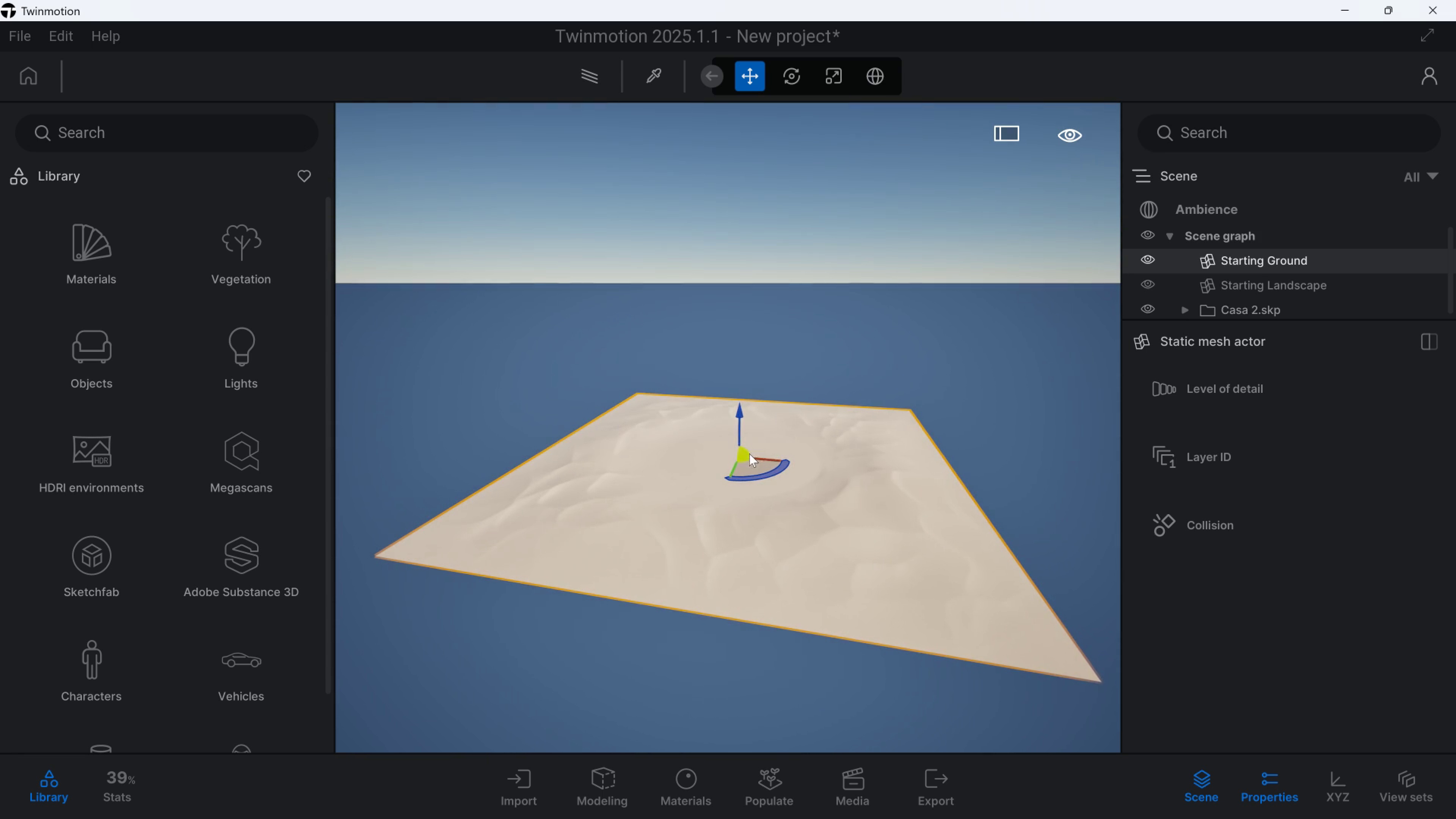 
left_click([749, 453])
 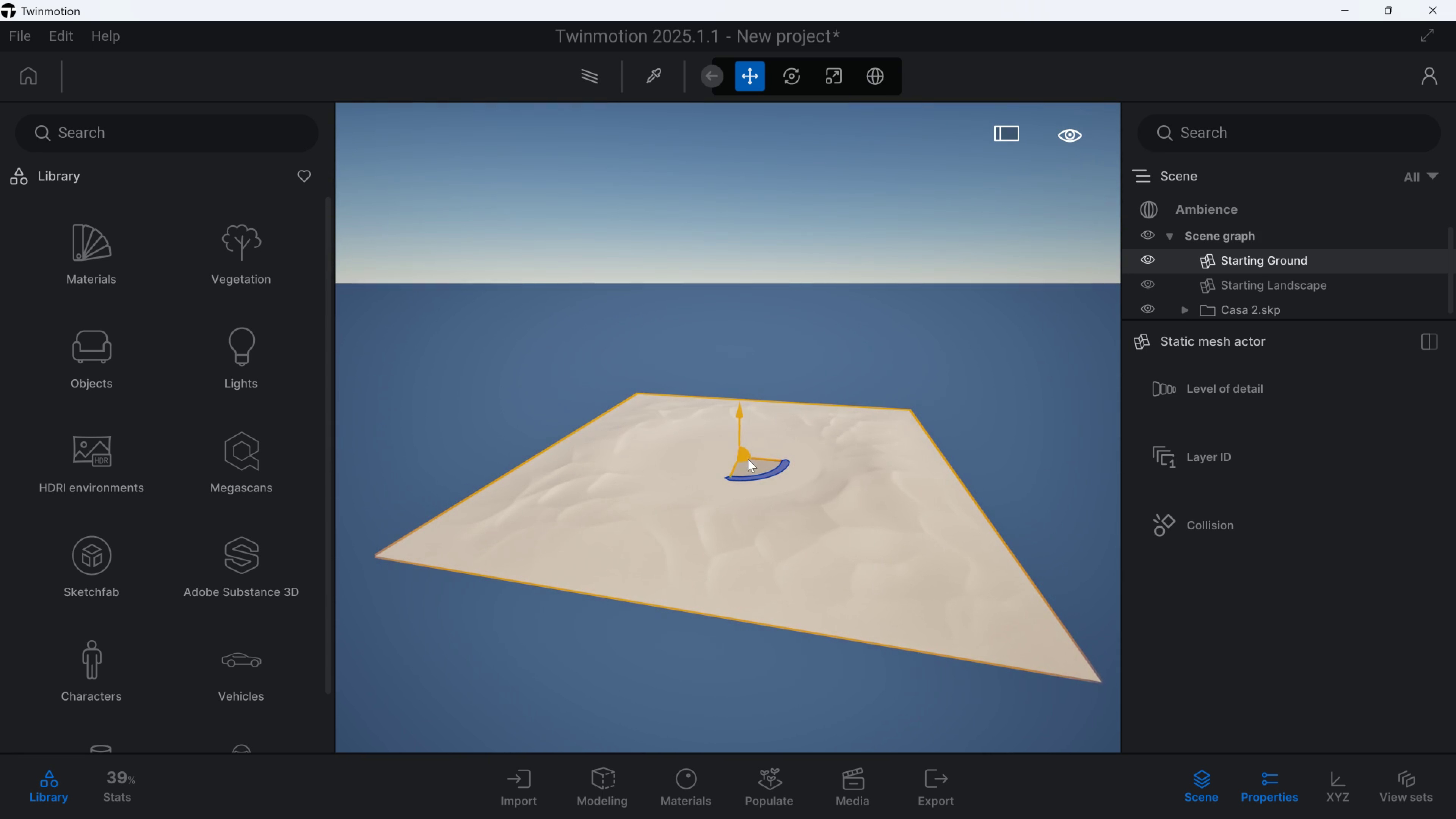 
double_click([748, 459])
 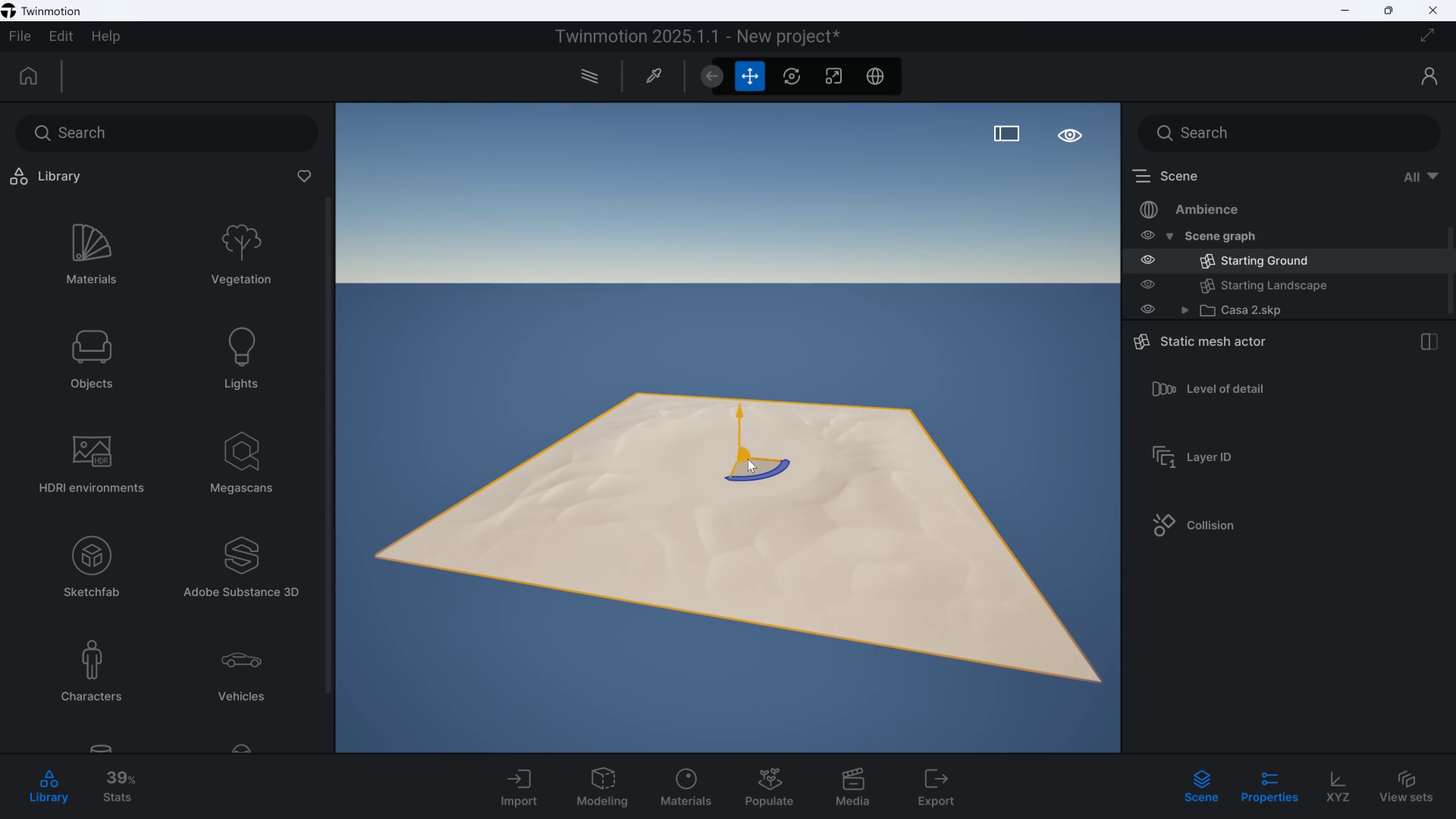 
triple_click([748, 459])
 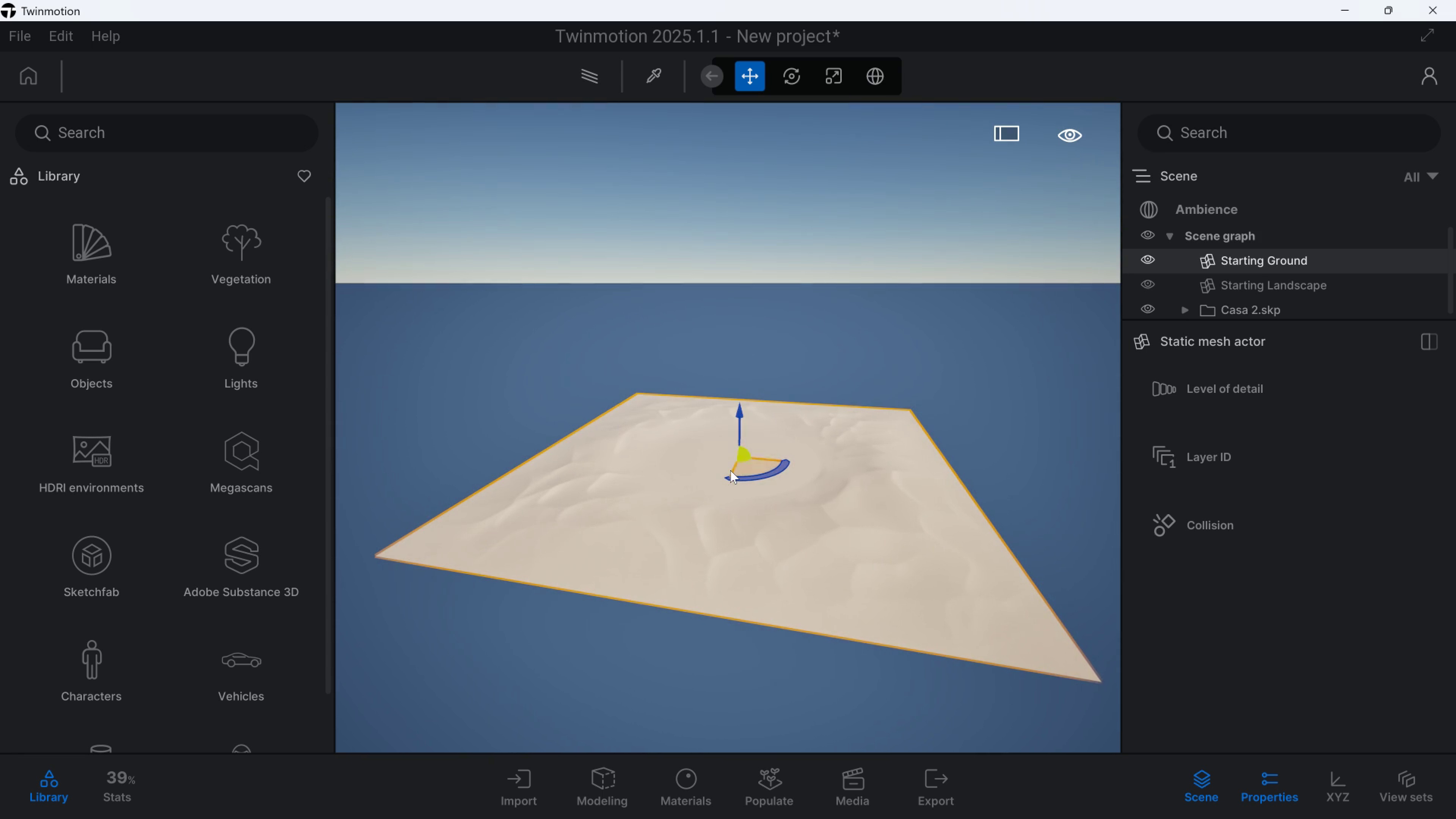 
scroll: coordinate [732, 470], scroll_direction: up, amount: 9.0